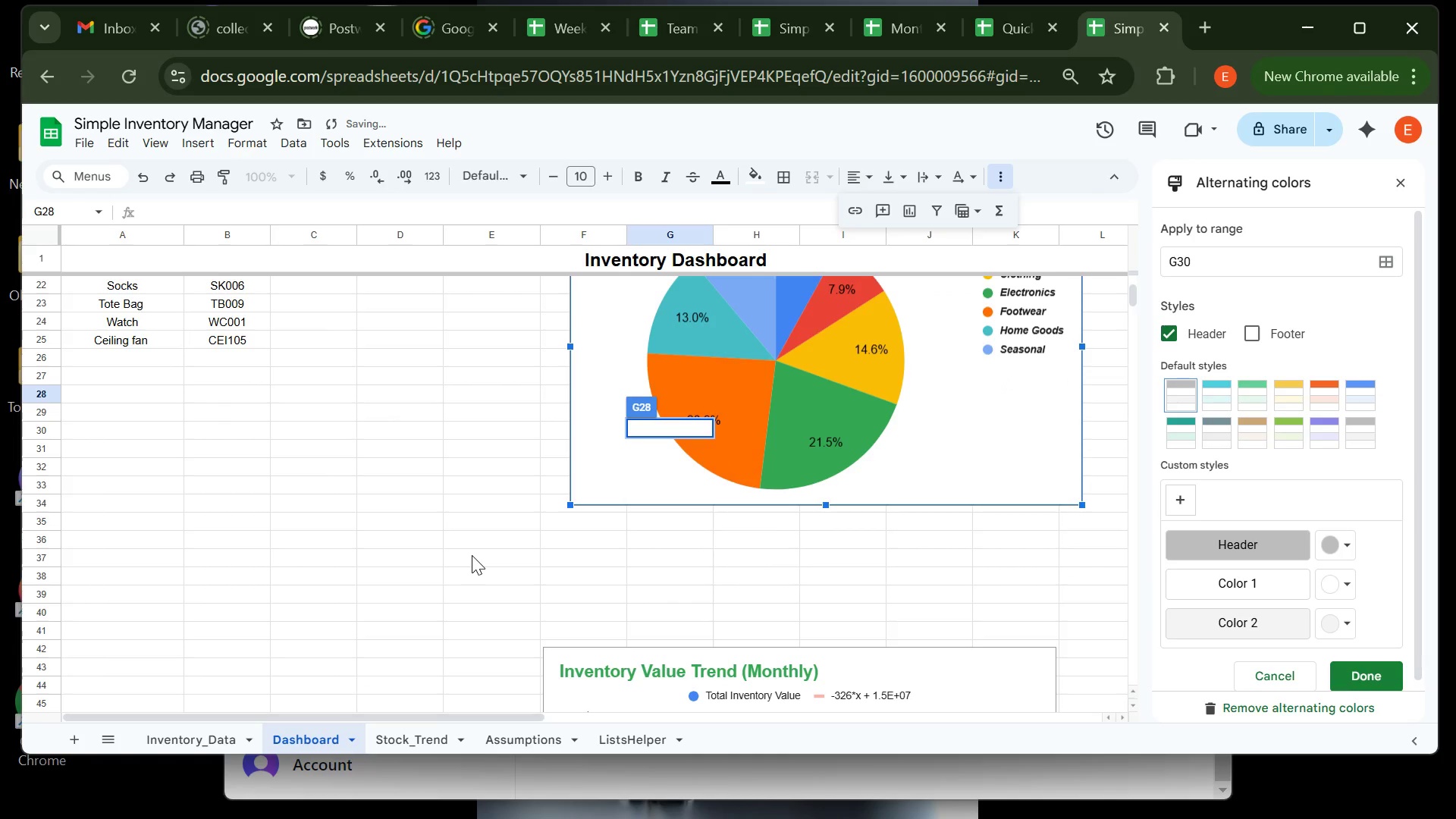 
left_click([472, 555])
 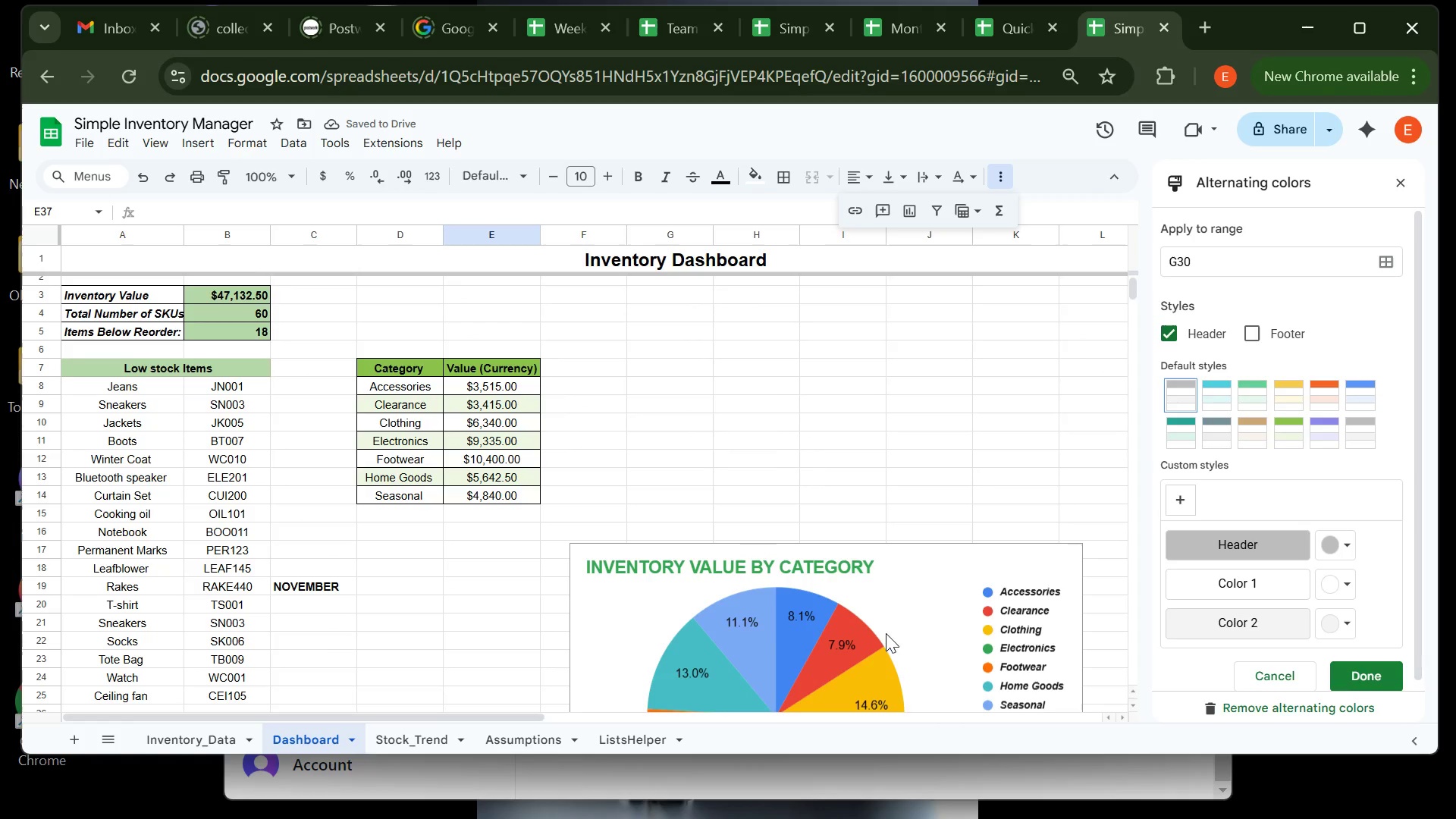 
left_click([902, 641])
 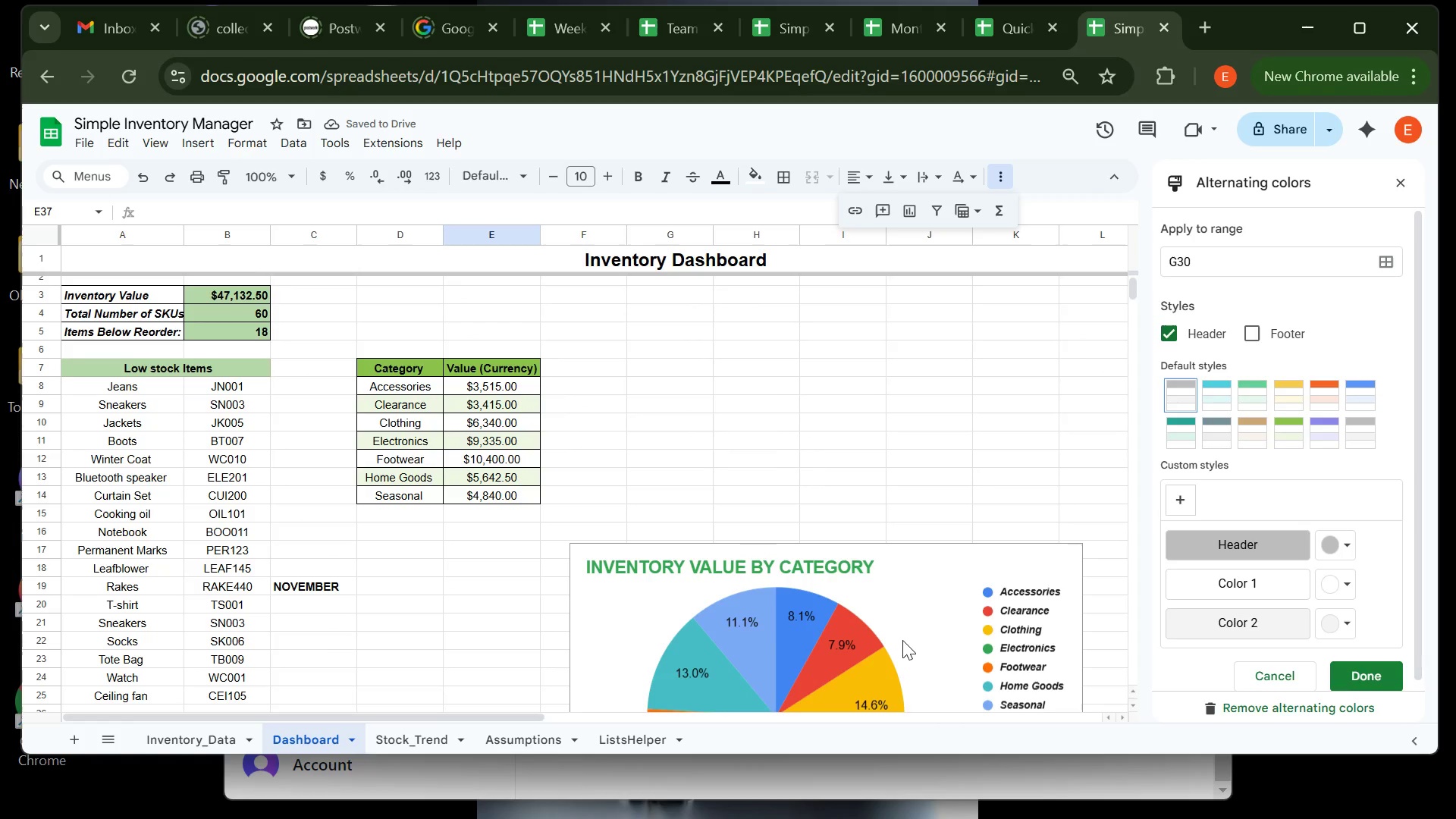 
left_click_drag(start_coordinate=[902, 641], to_coordinate=[893, 572])
 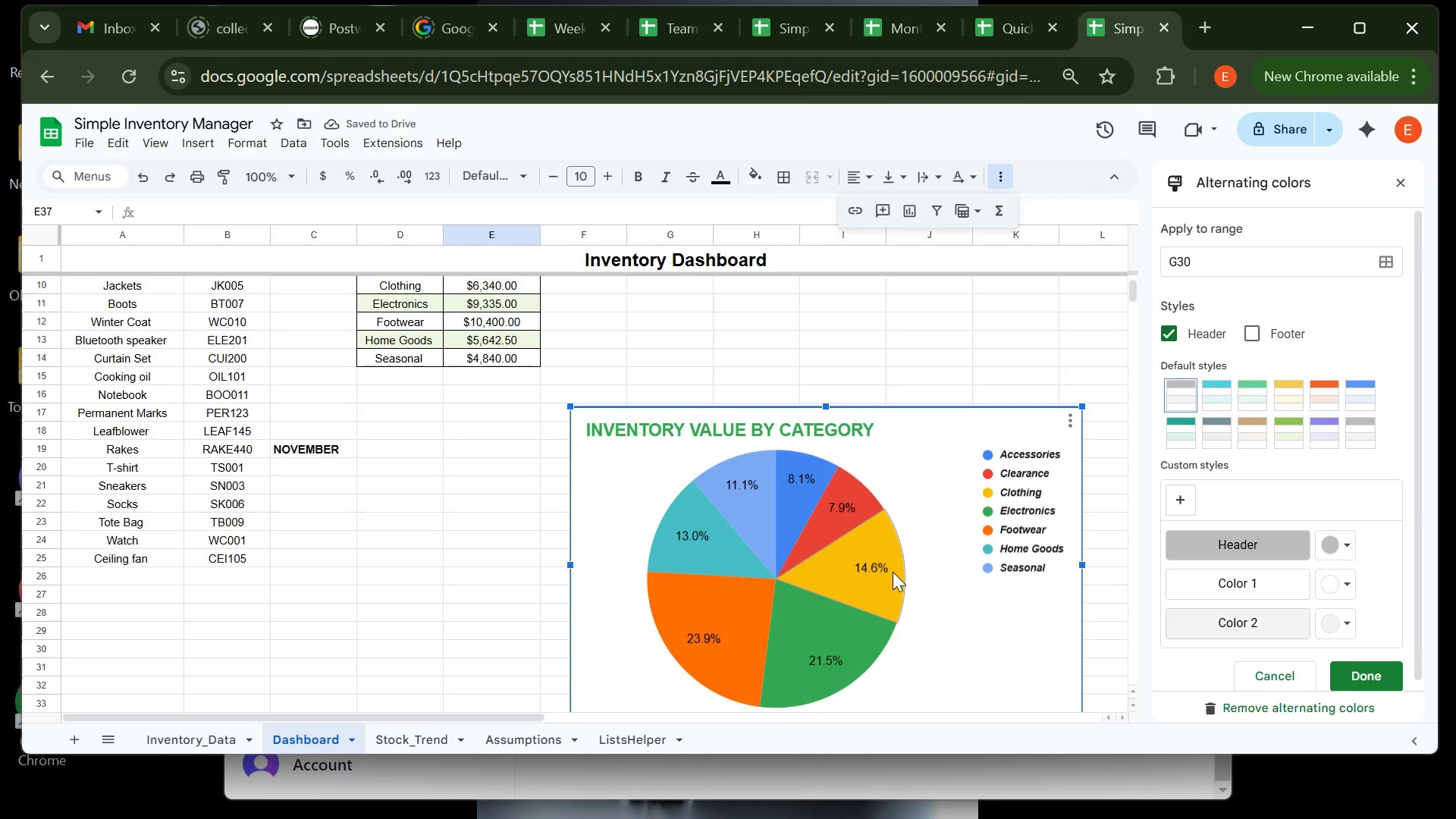 
left_click([893, 572])
 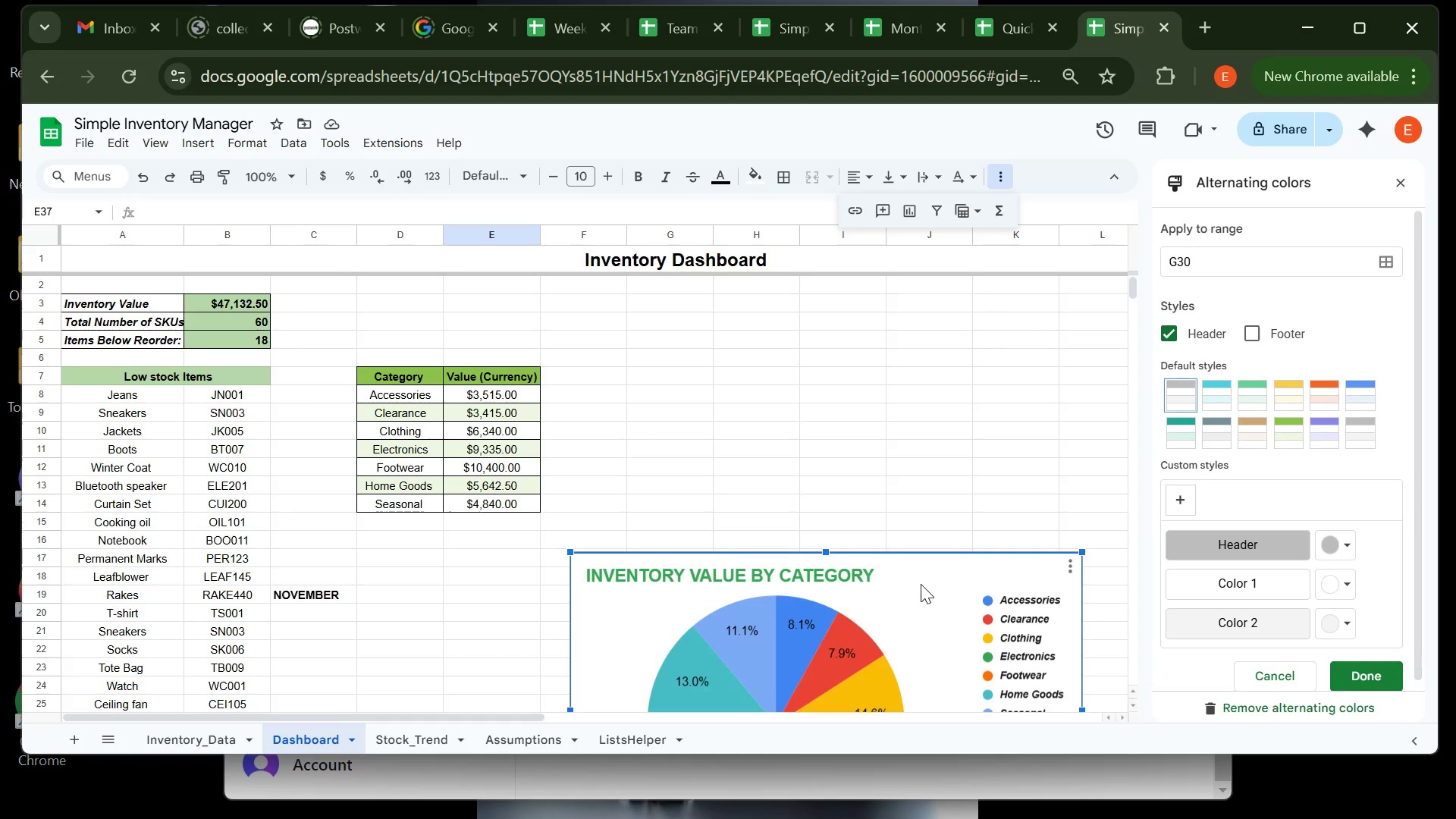 
left_click_drag(start_coordinate=[921, 584], to_coordinate=[896, 400])
 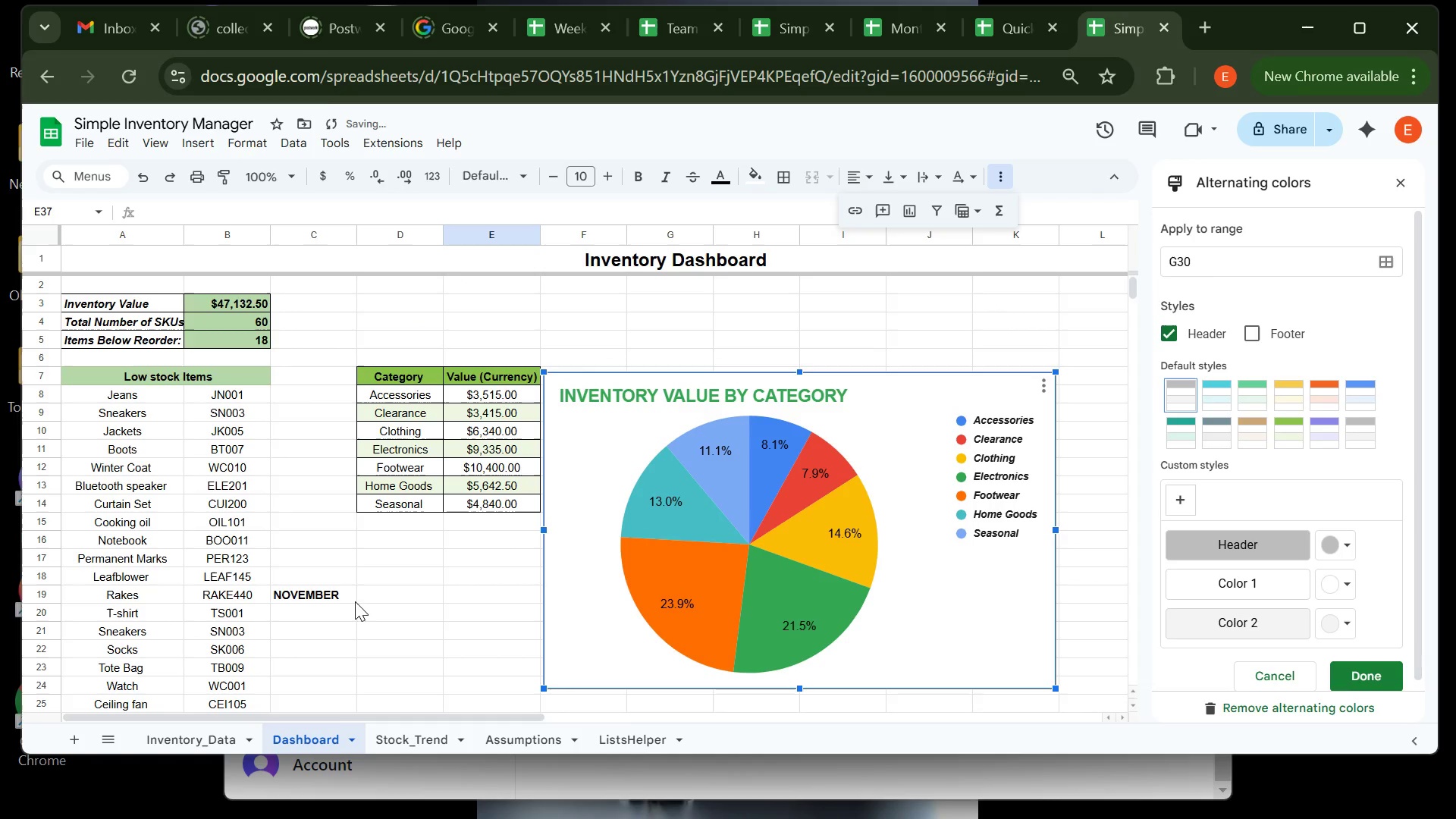 
left_click([346, 599])
 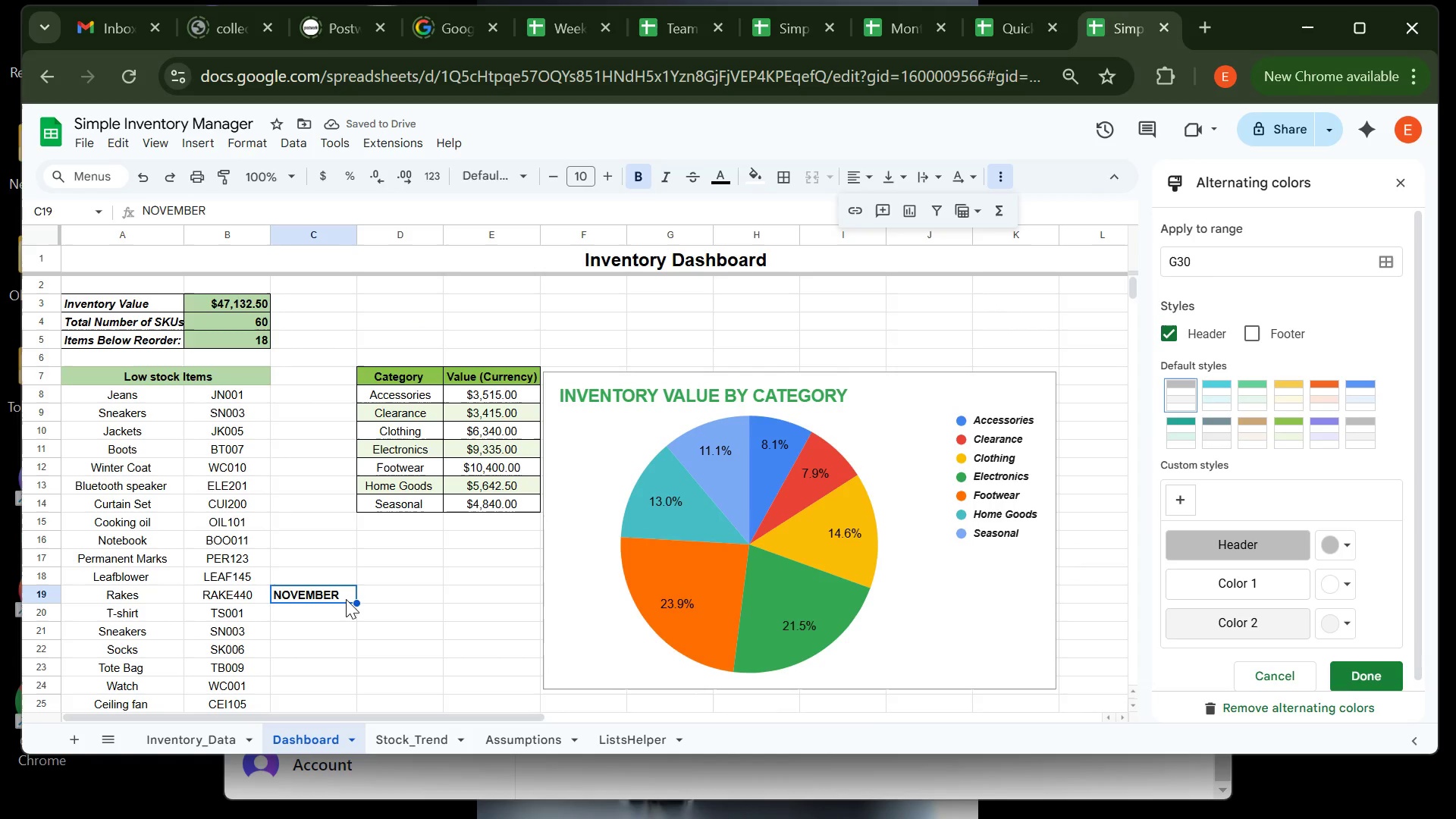 
key(Control+X)
 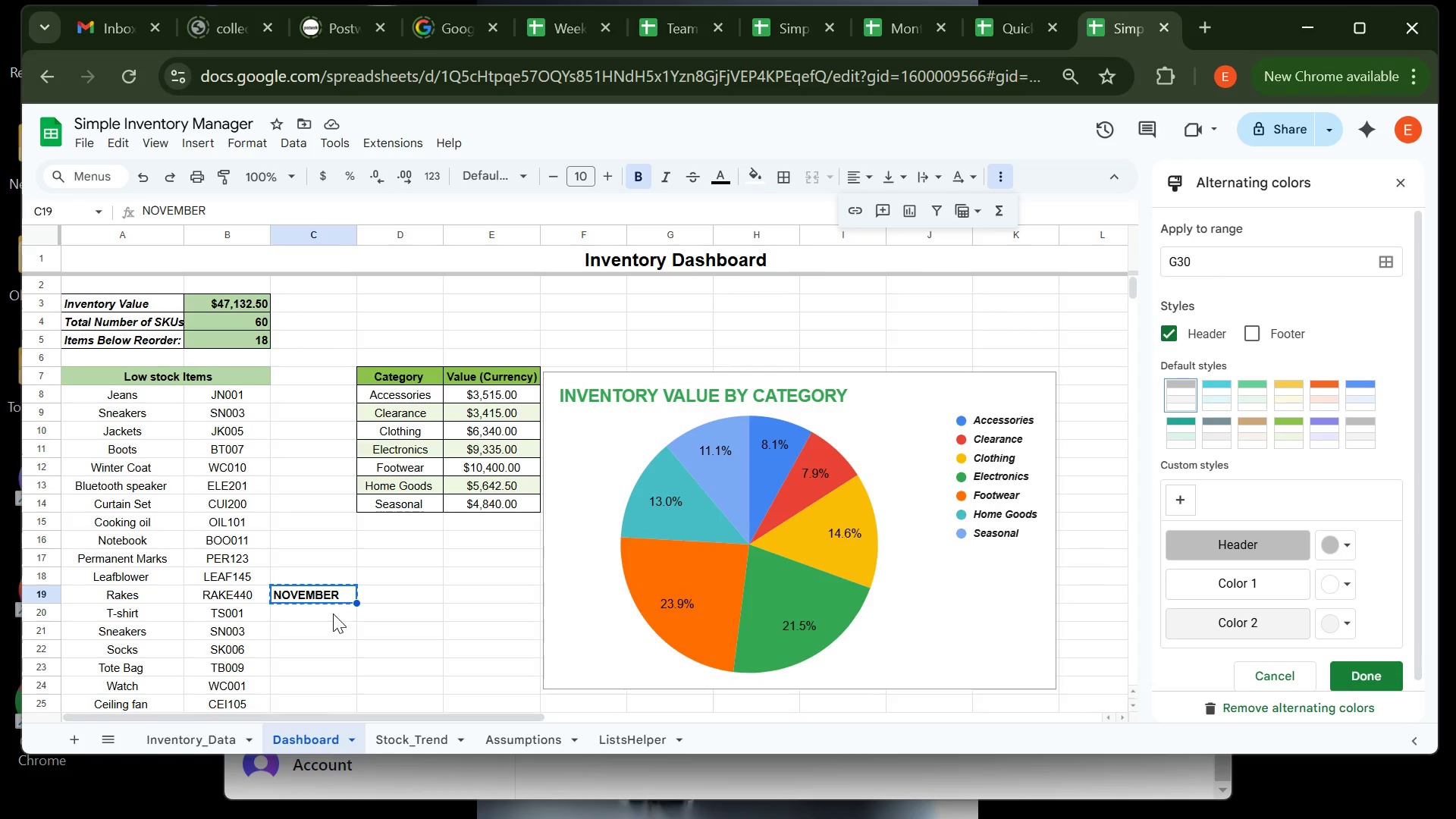 
left_click([333, 613])
 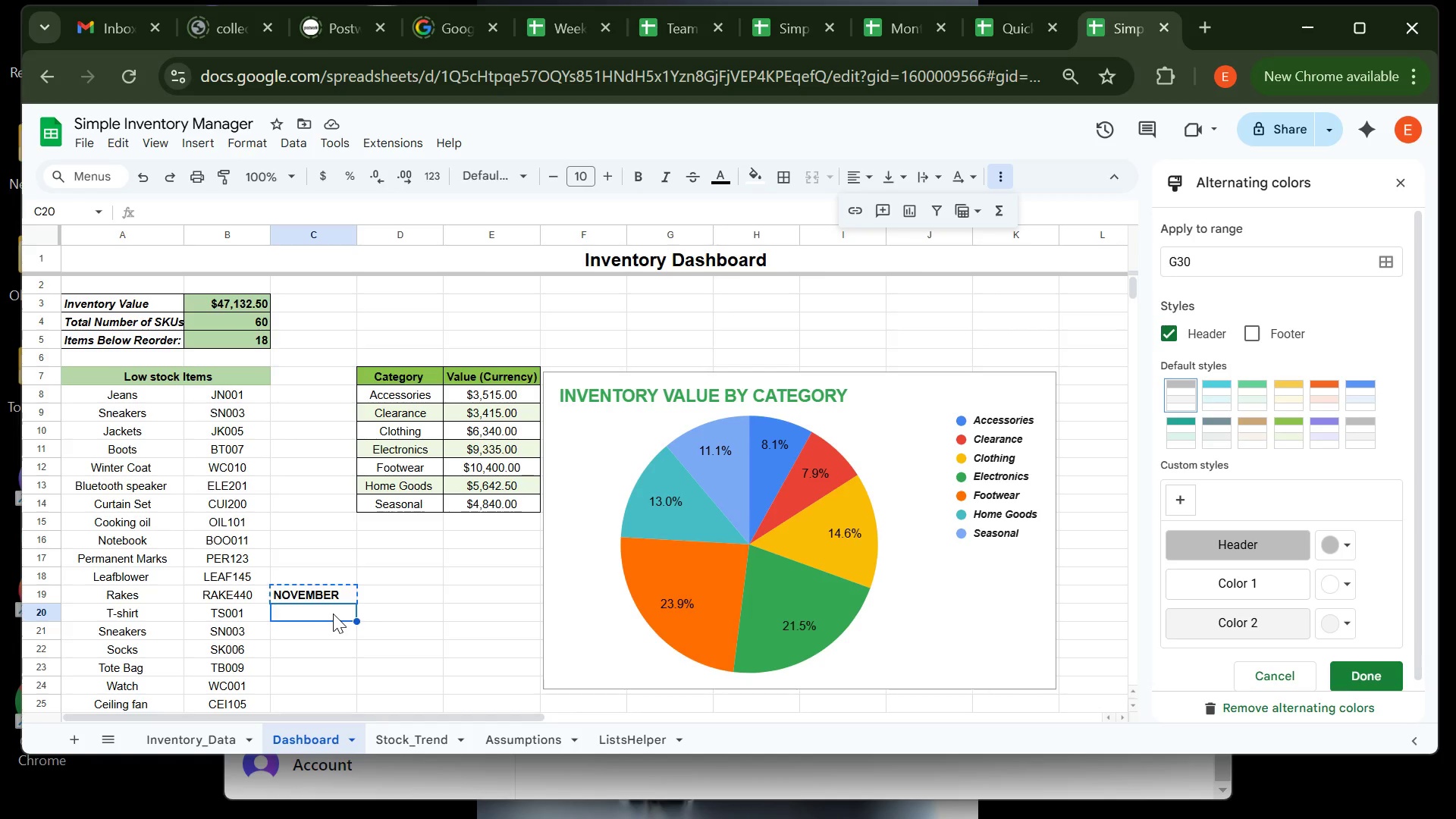 
key(Control+V)
 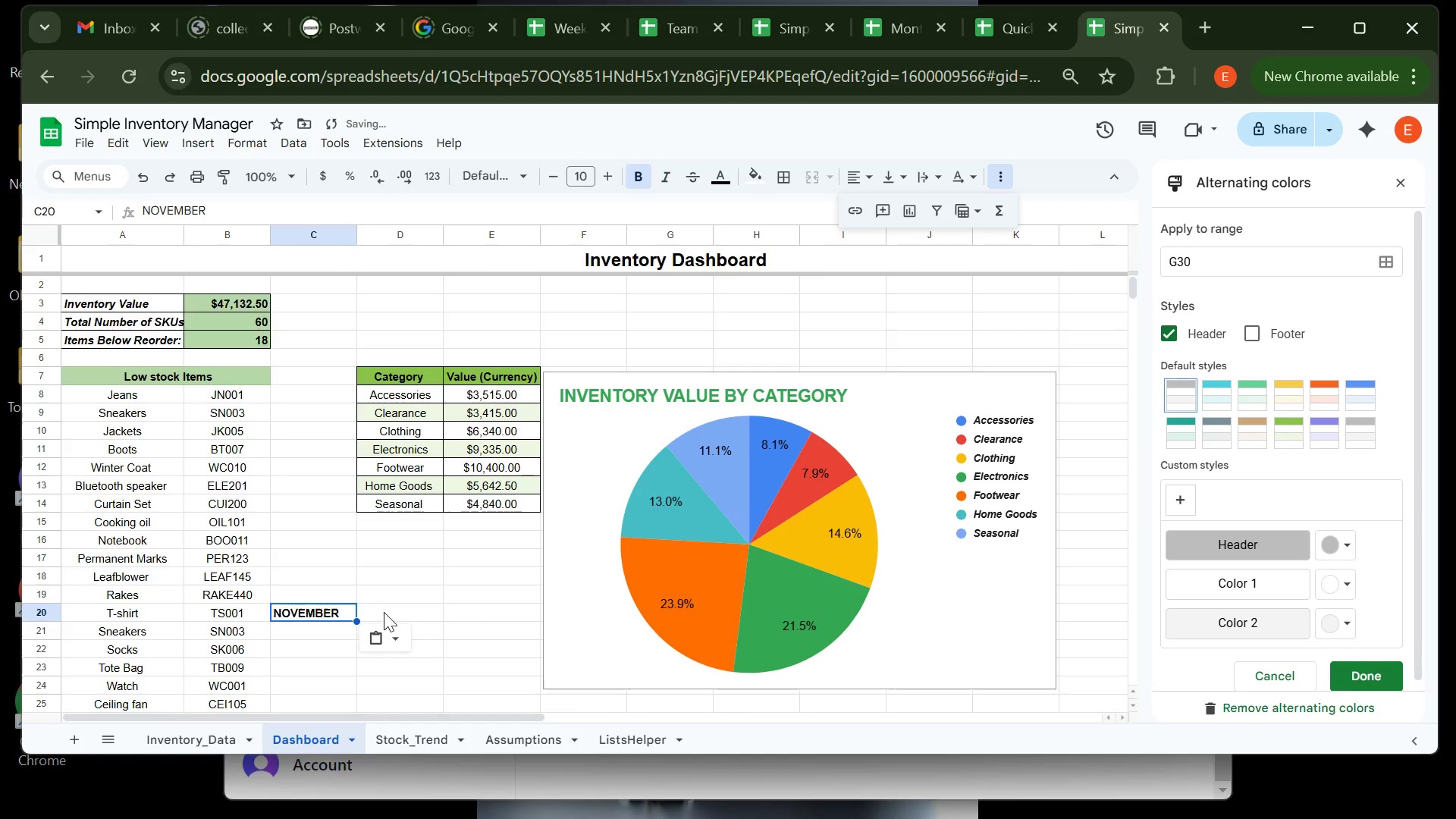 
mouse_move([547, 573])
 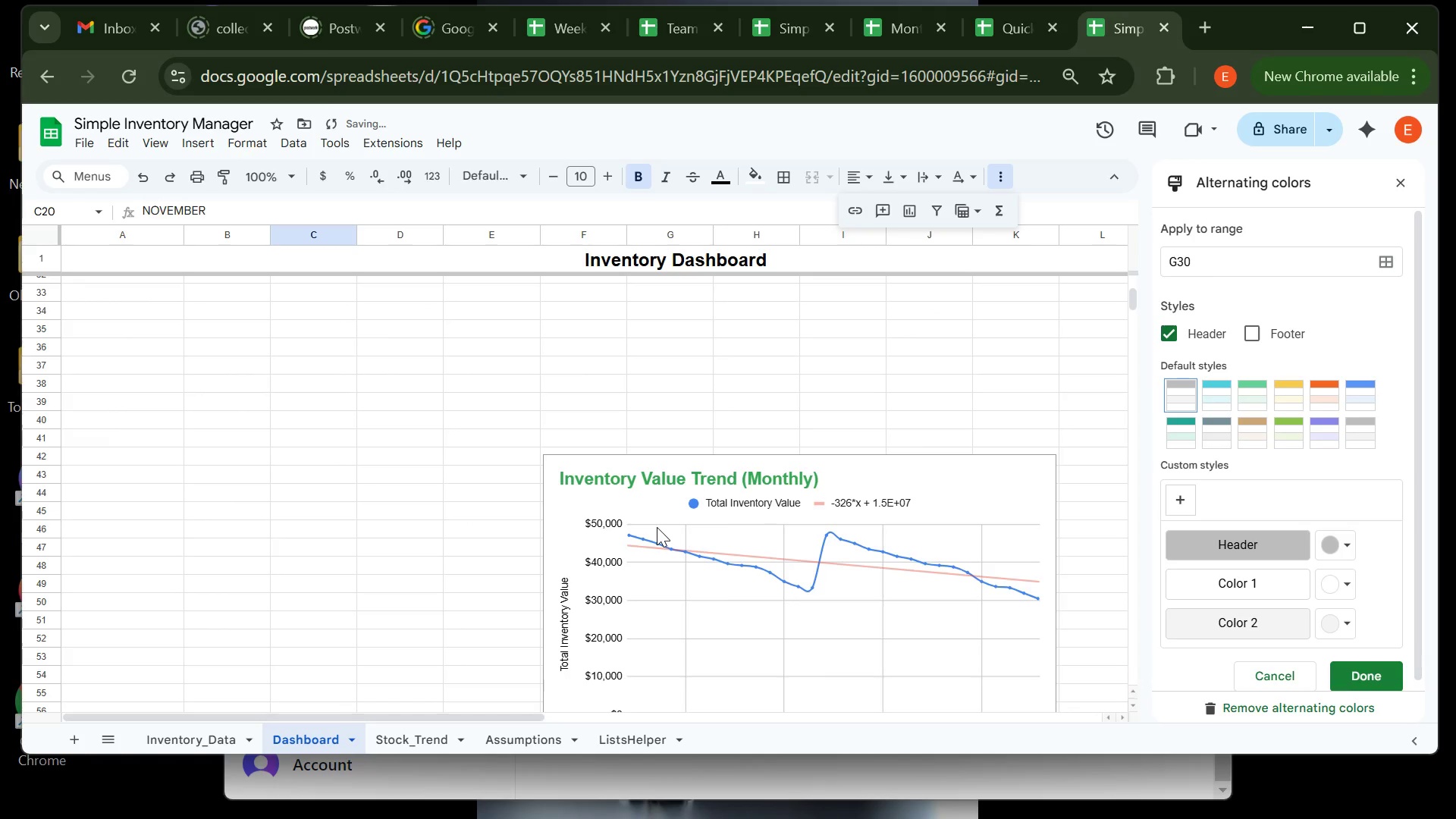 
left_click([657, 527])
 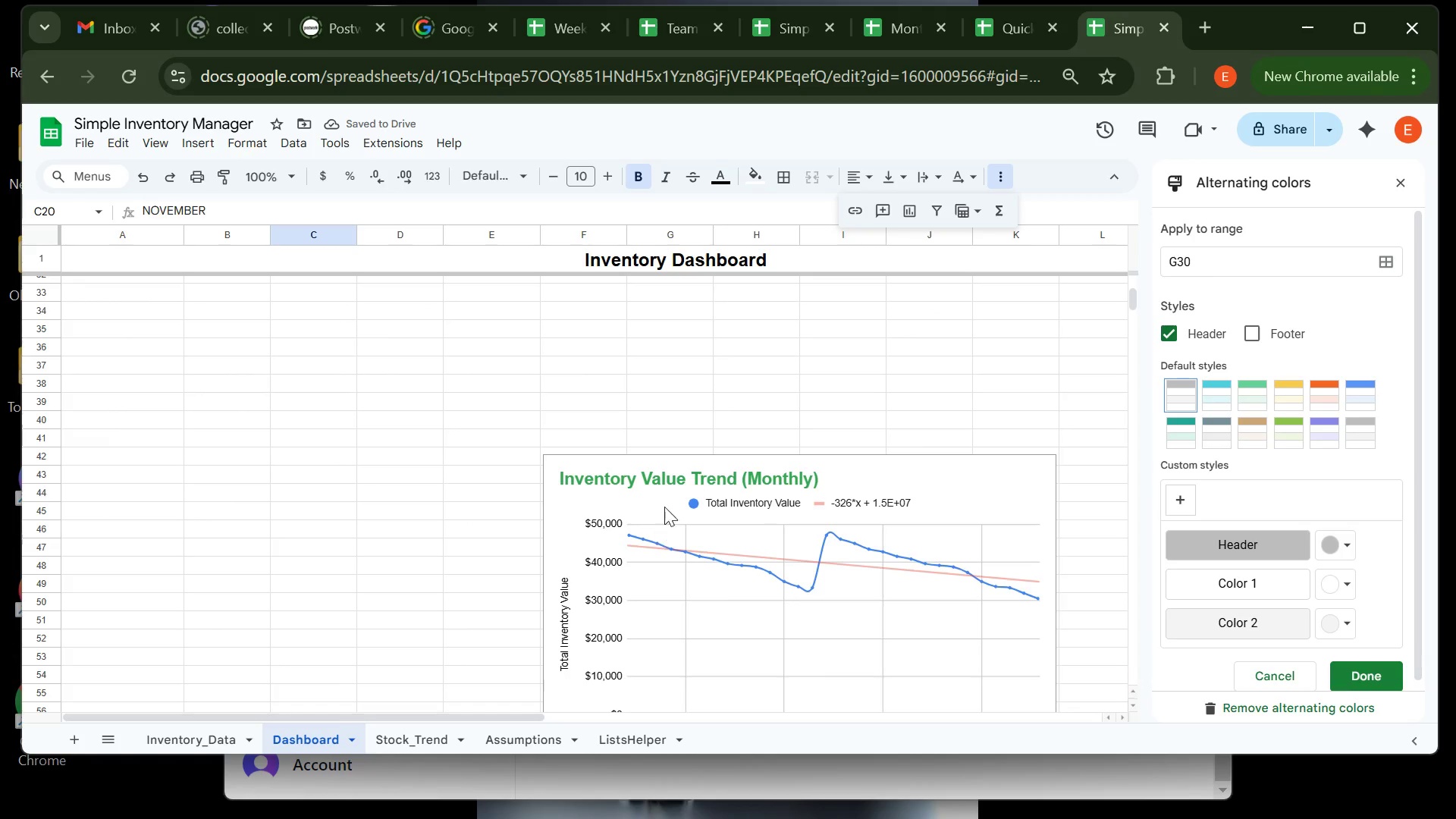 
left_click_drag(start_coordinate=[657, 527], to_coordinate=[687, 461])
 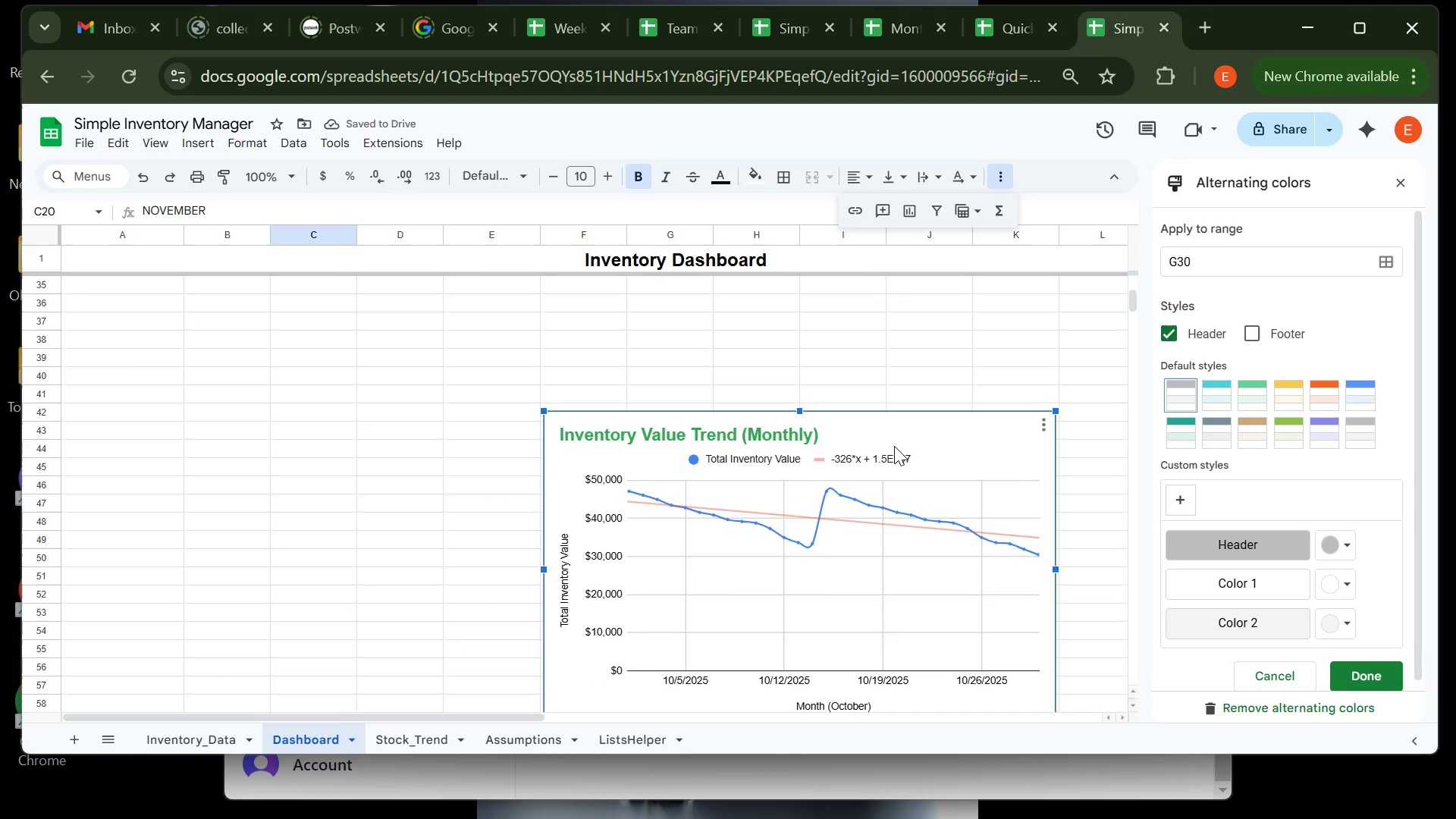 
left_click_drag(start_coordinate=[894, 442], to_coordinate=[896, 249])
 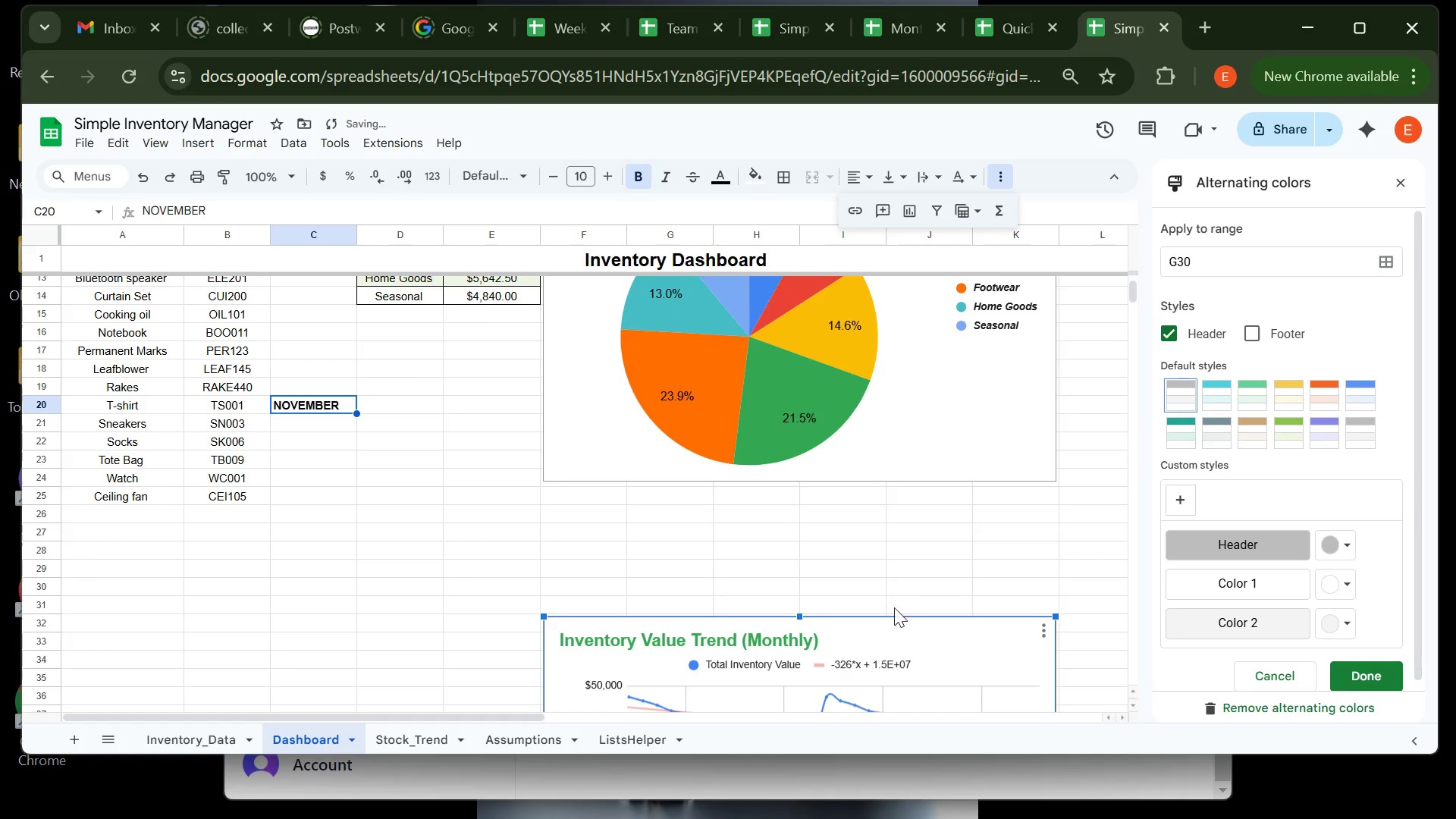 
left_click([896, 631])
 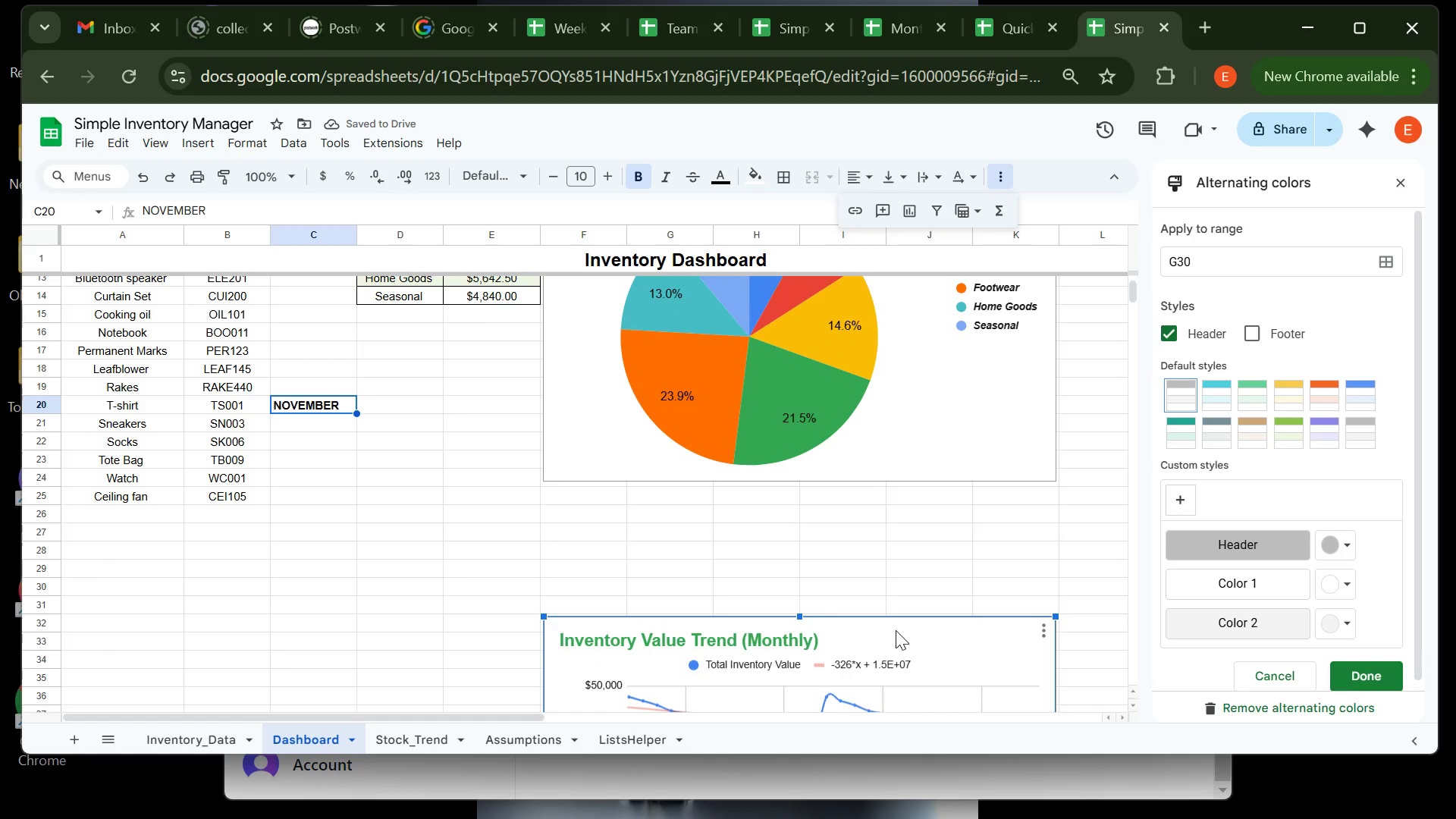 
left_click_drag(start_coordinate=[896, 631], to_coordinate=[896, 507])
 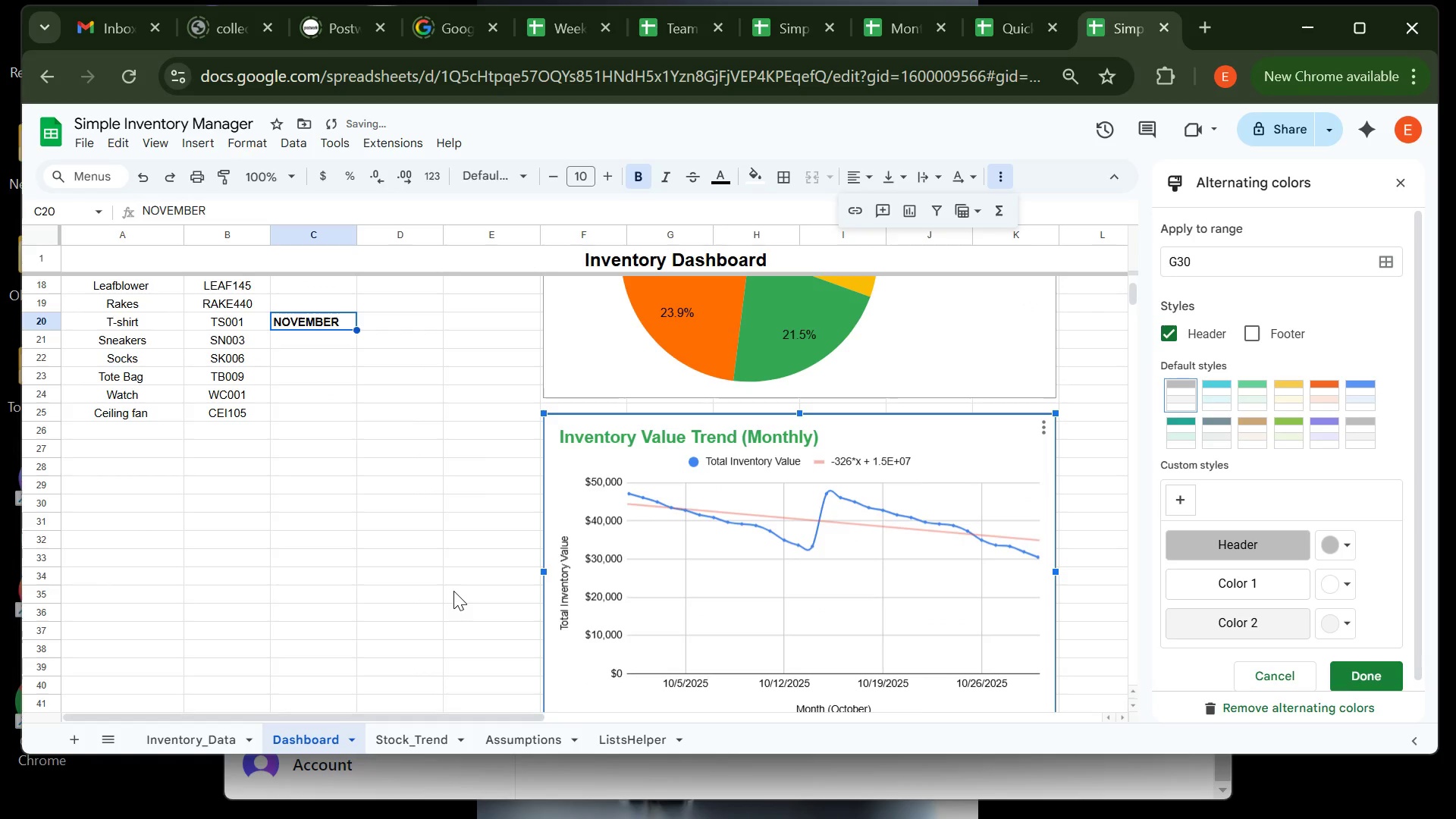 
left_click([453, 591])
 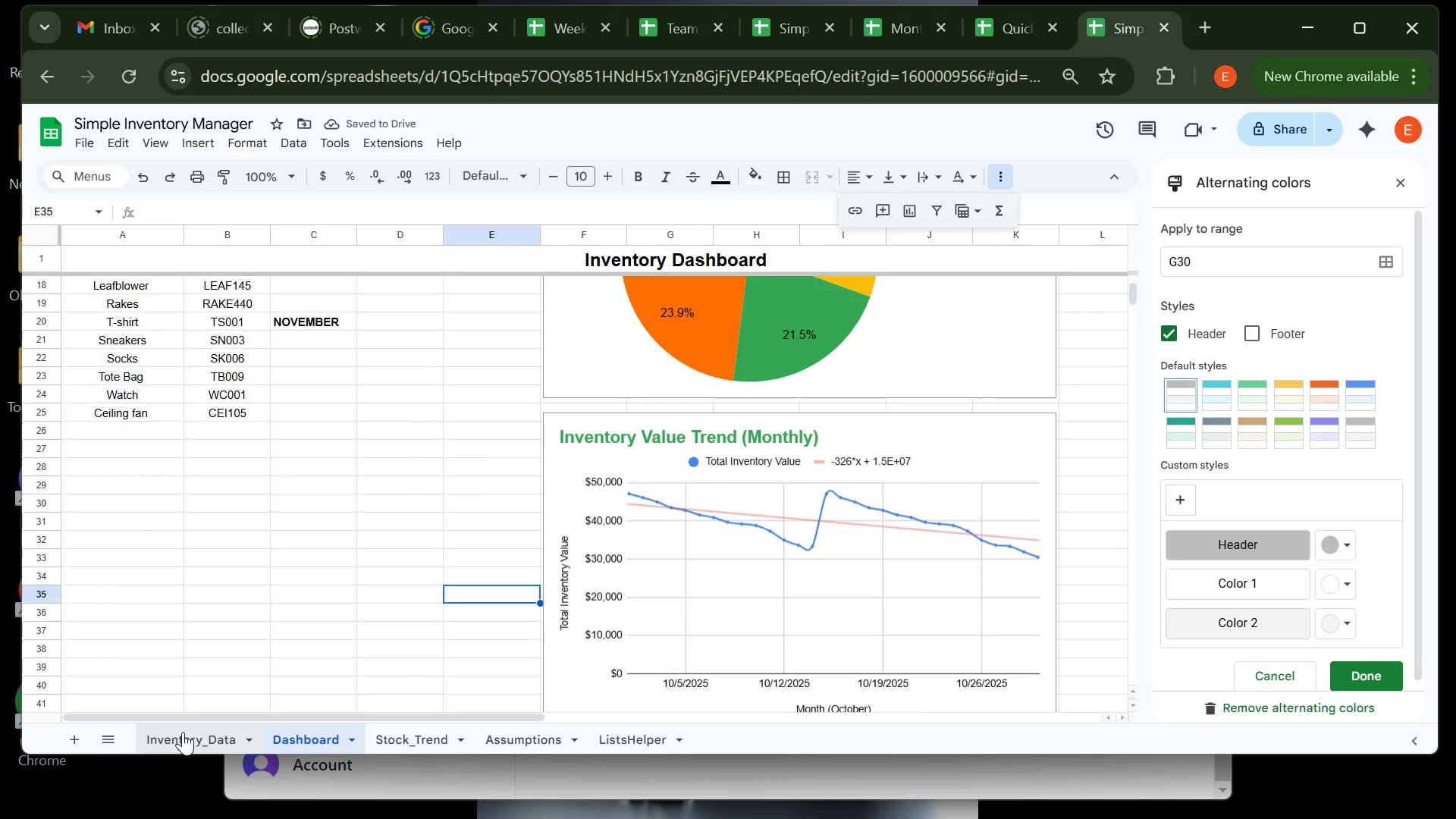 
left_click([187, 732])
 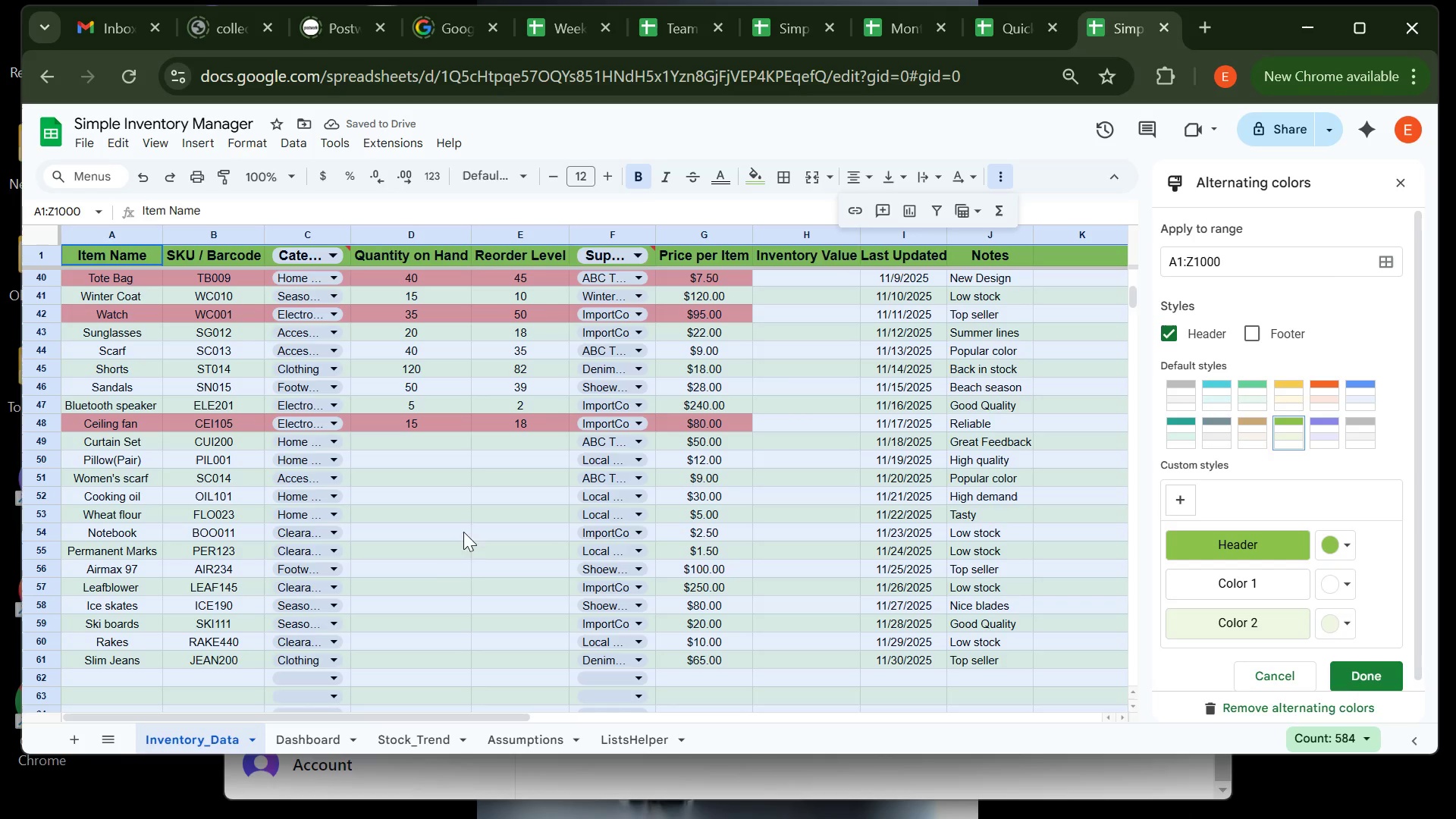 
left_click([444, 566])
 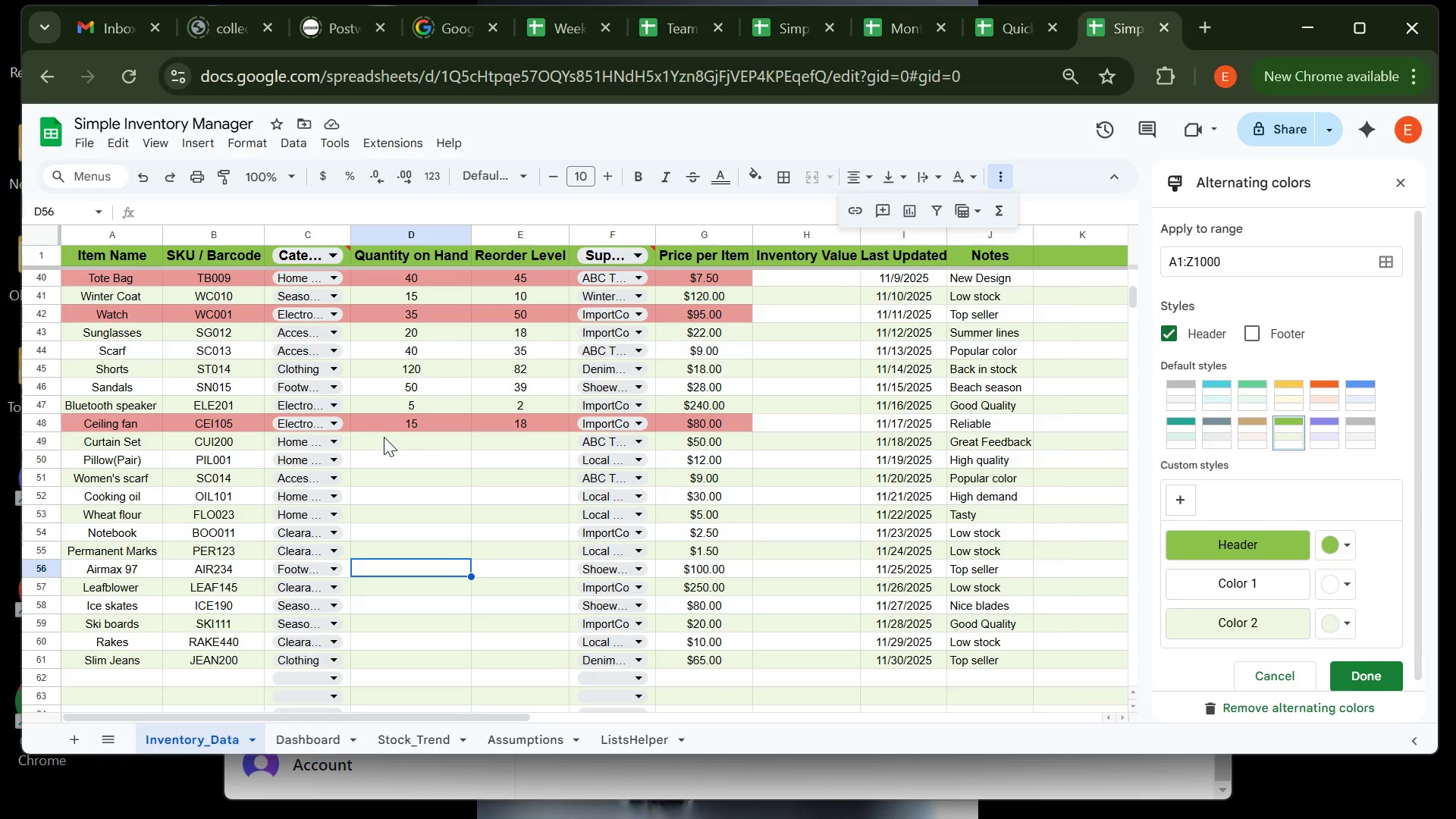 
left_click([384, 438])